 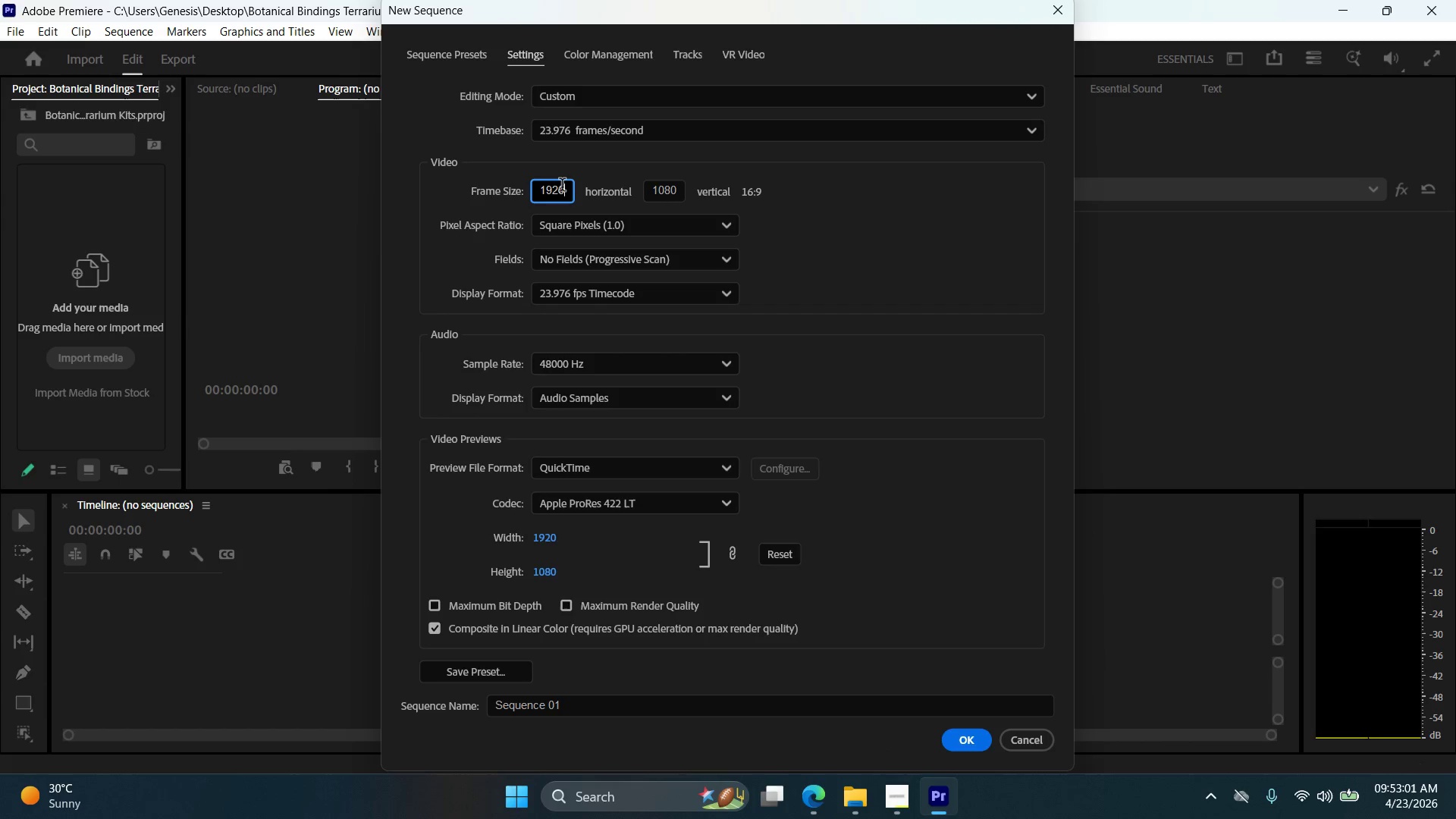 
triple_click([562, 187])
 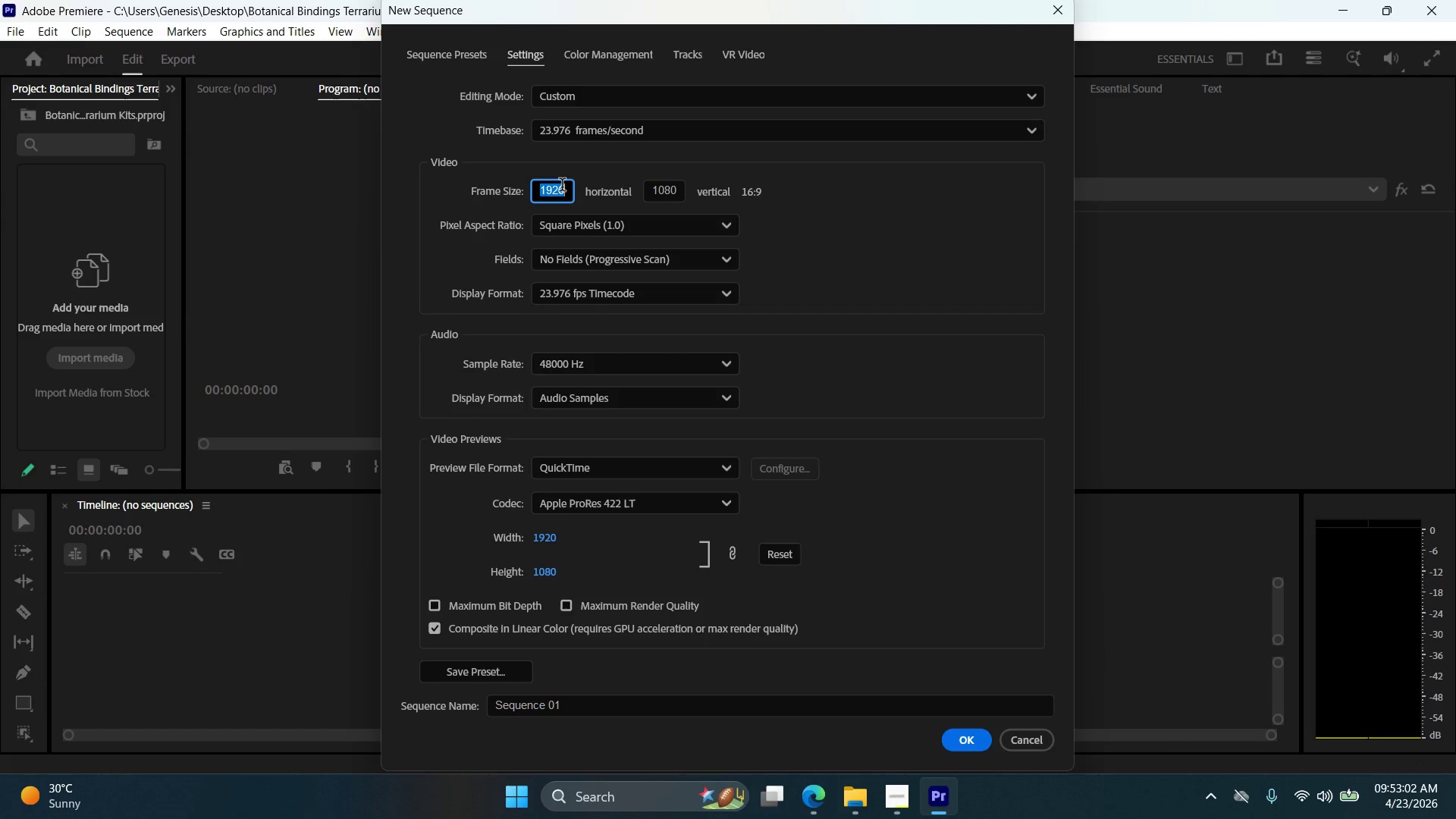 
triple_click([562, 187])
 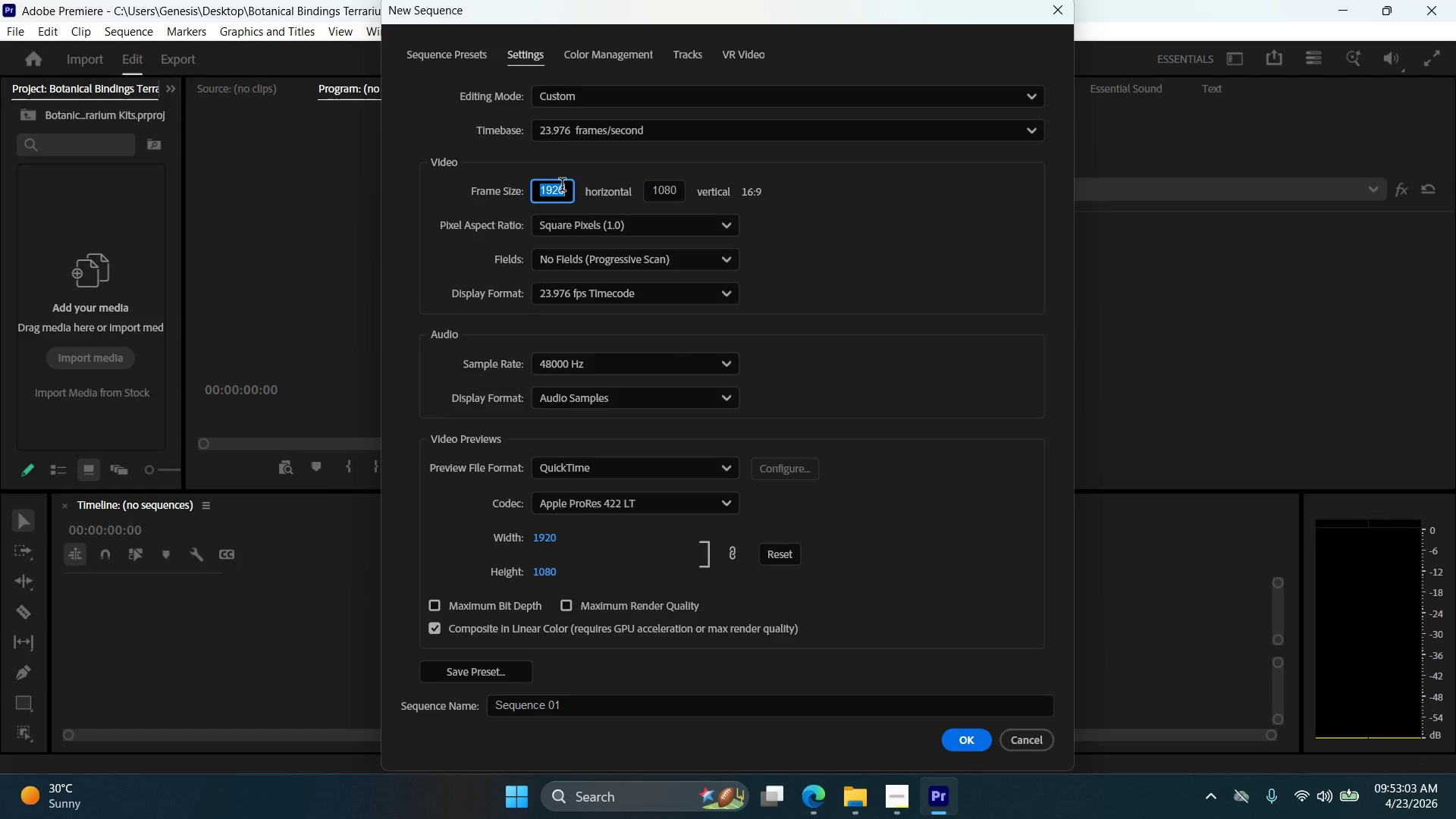 
type(1080)
 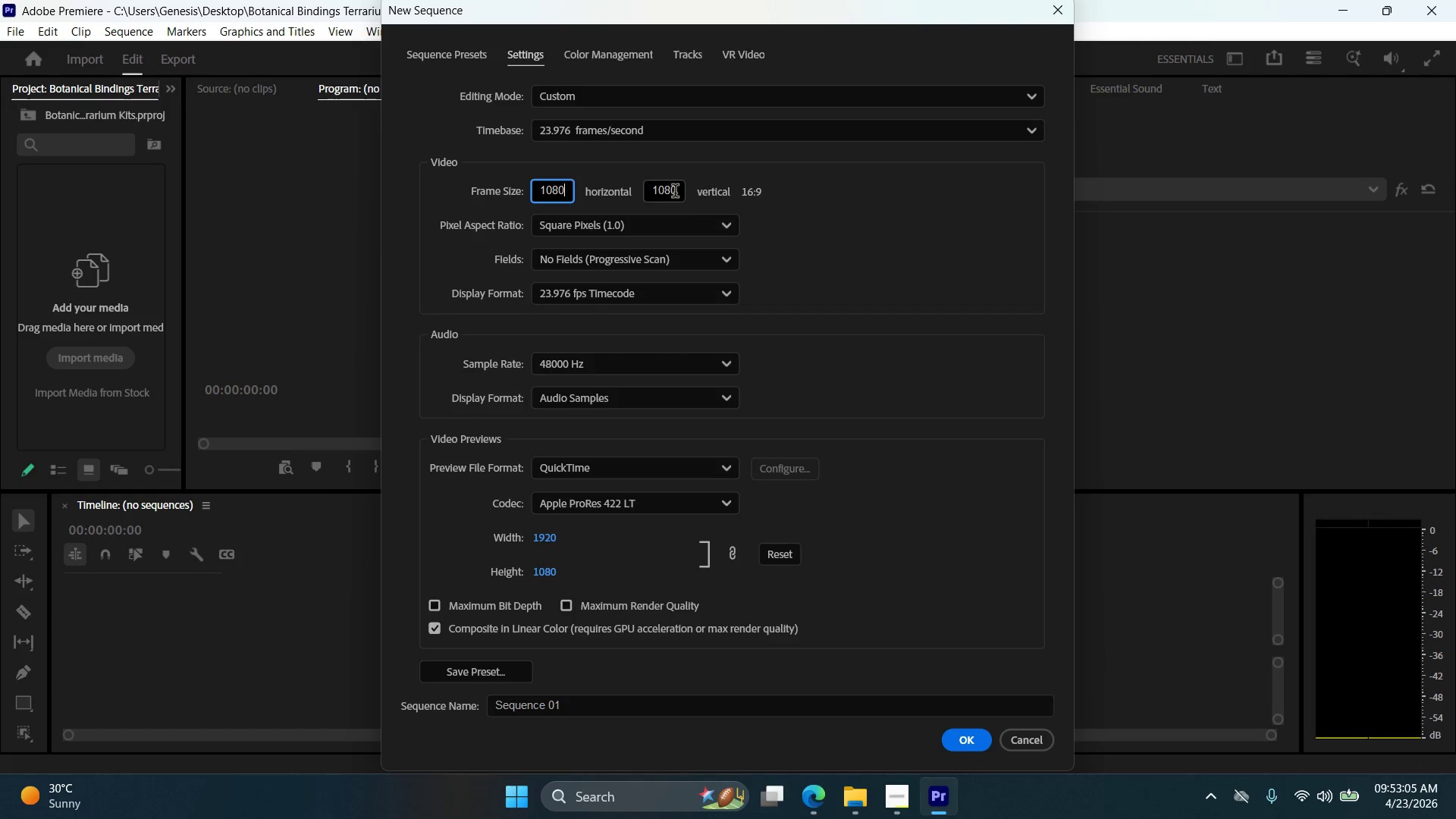 
double_click([674, 192])
 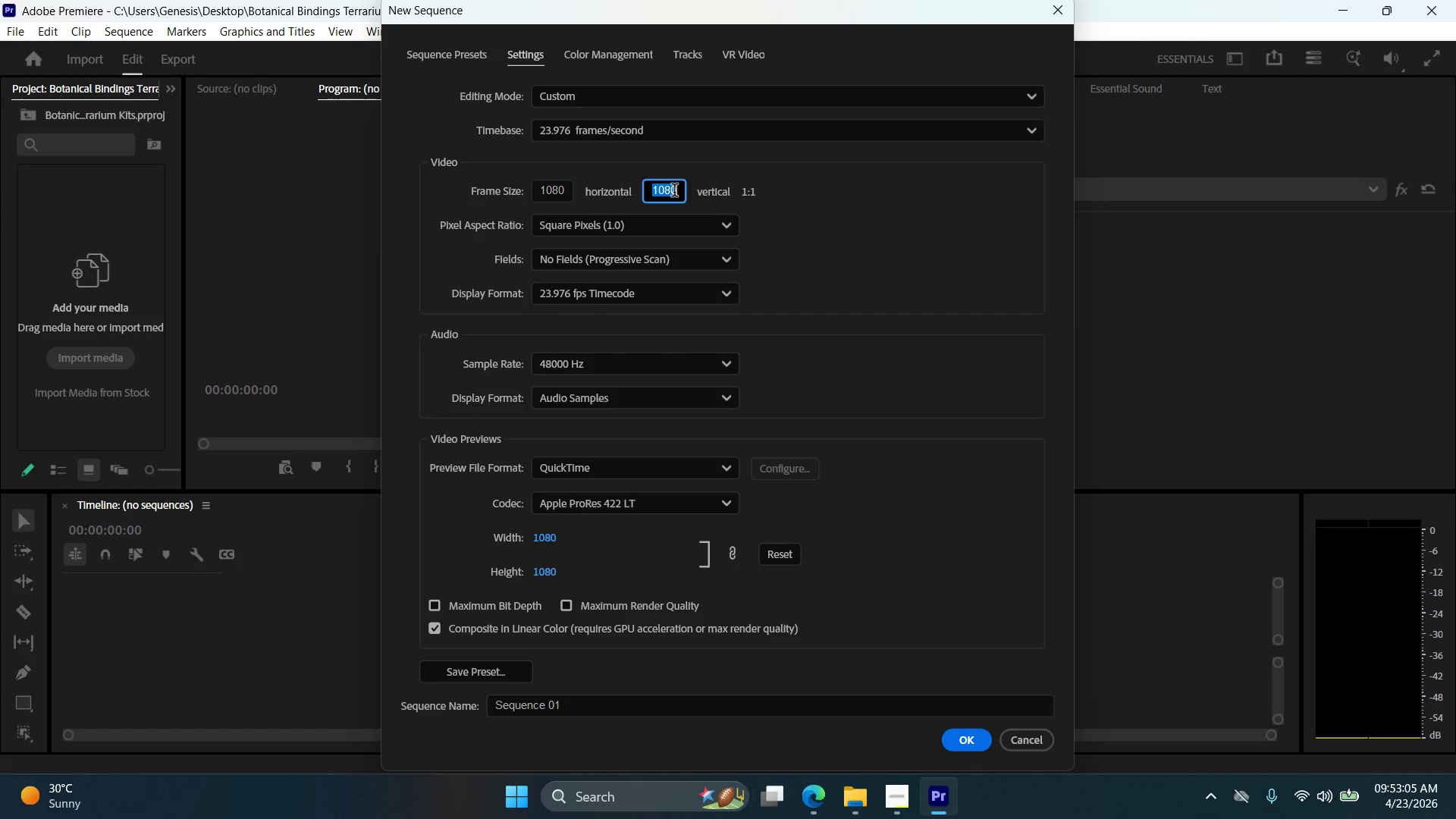 
triple_click([674, 192])
 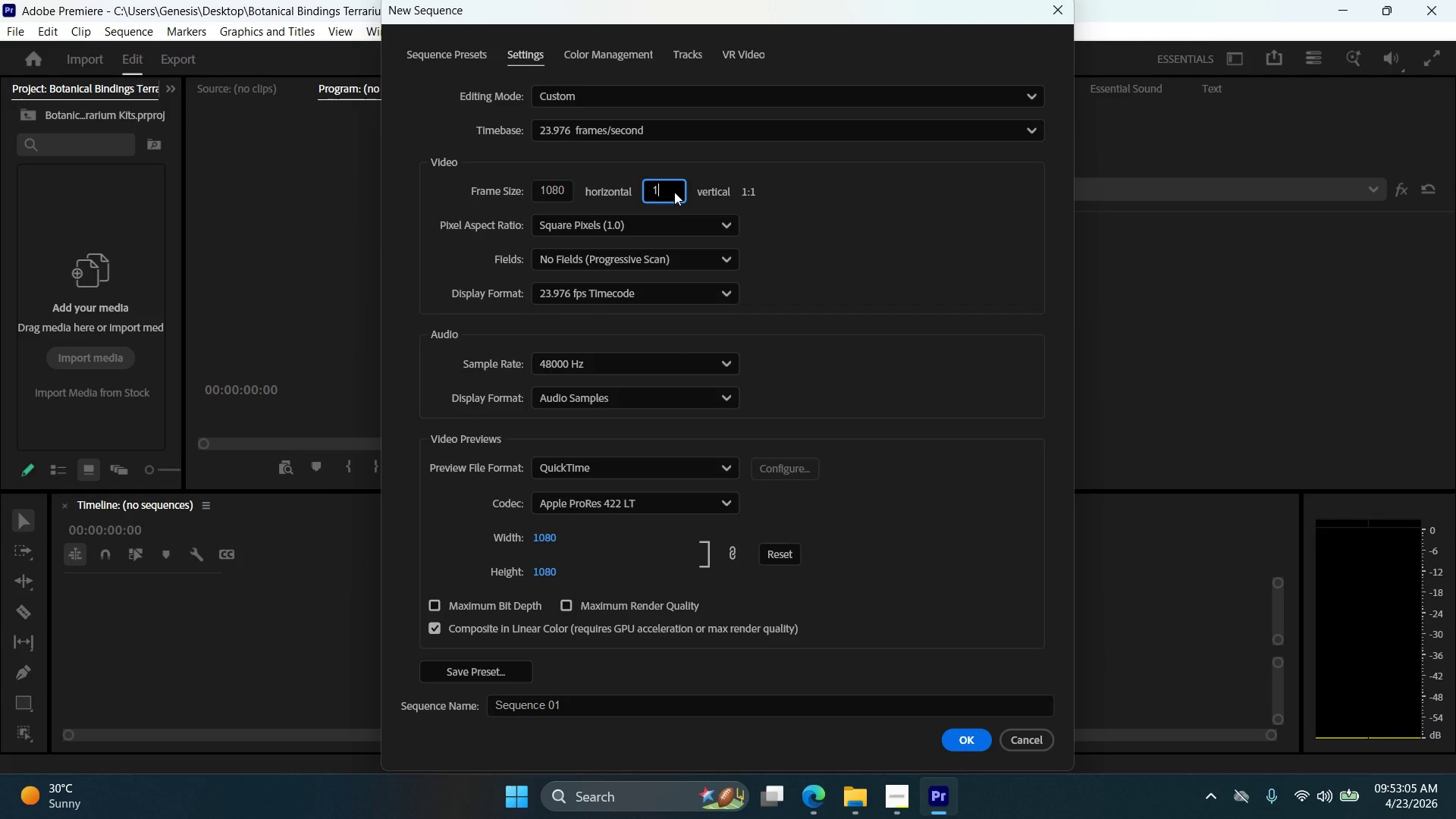 
type(1920)